 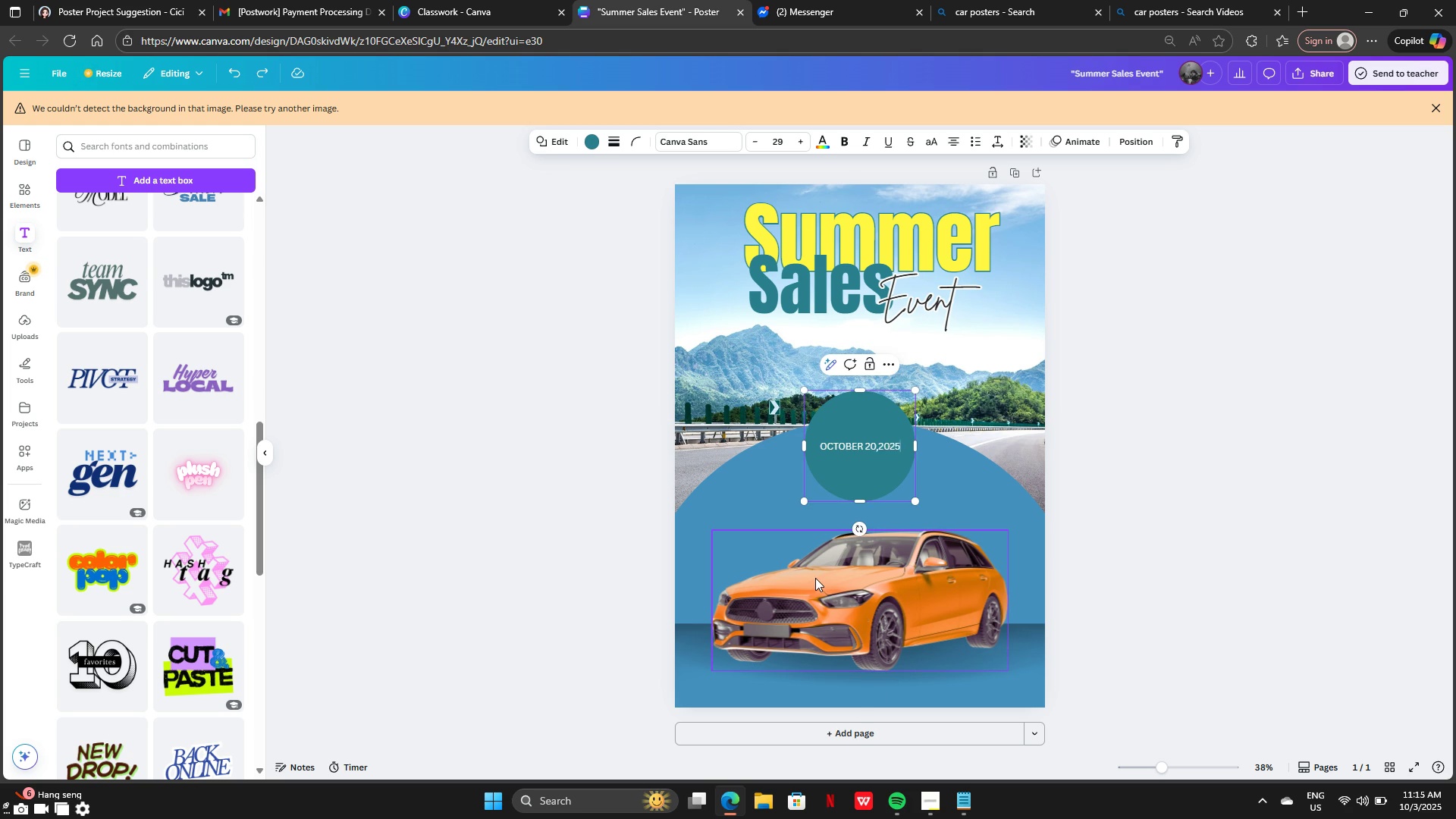 
key(Control+Z)
 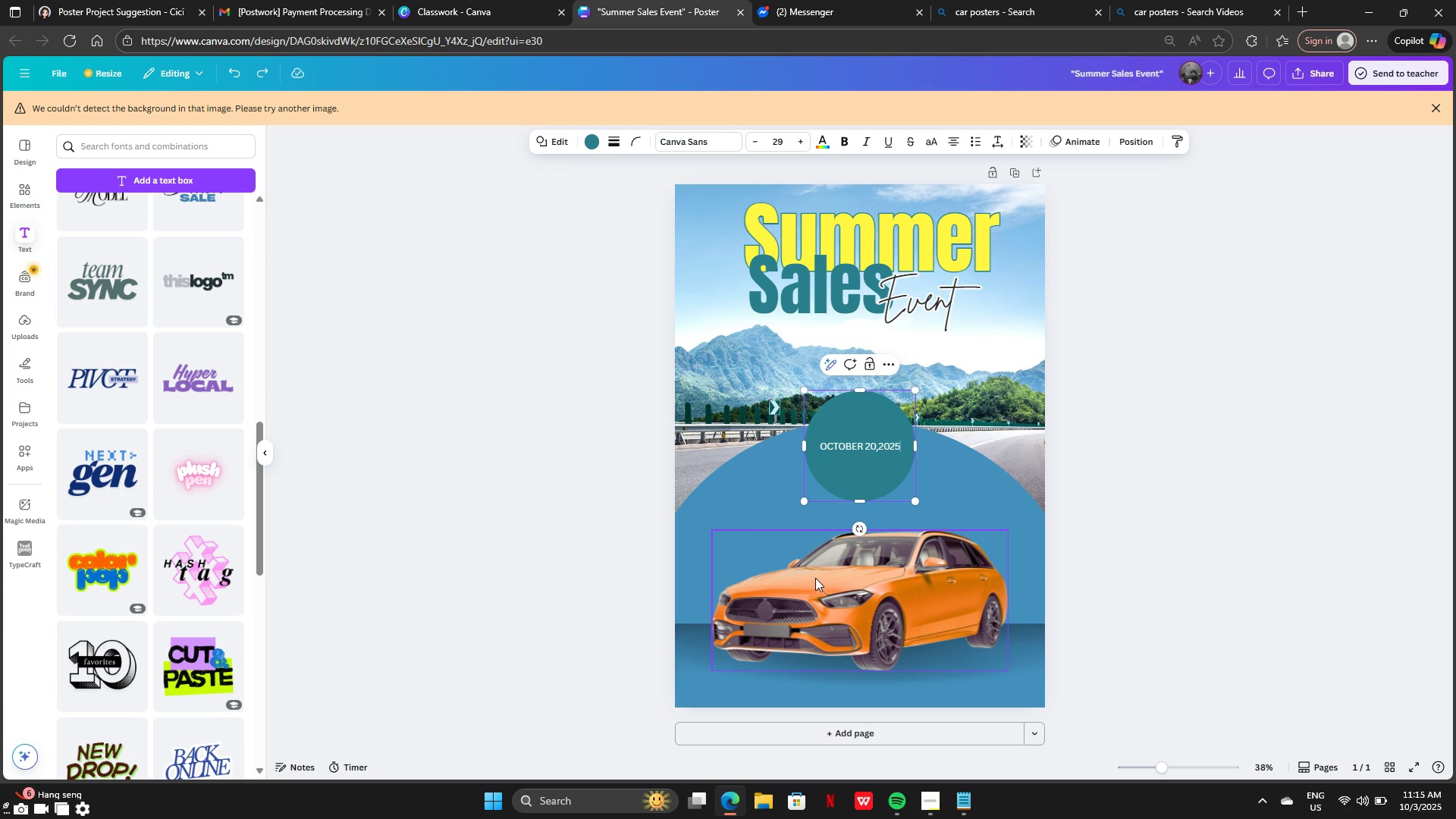 
key(Control+Z)
 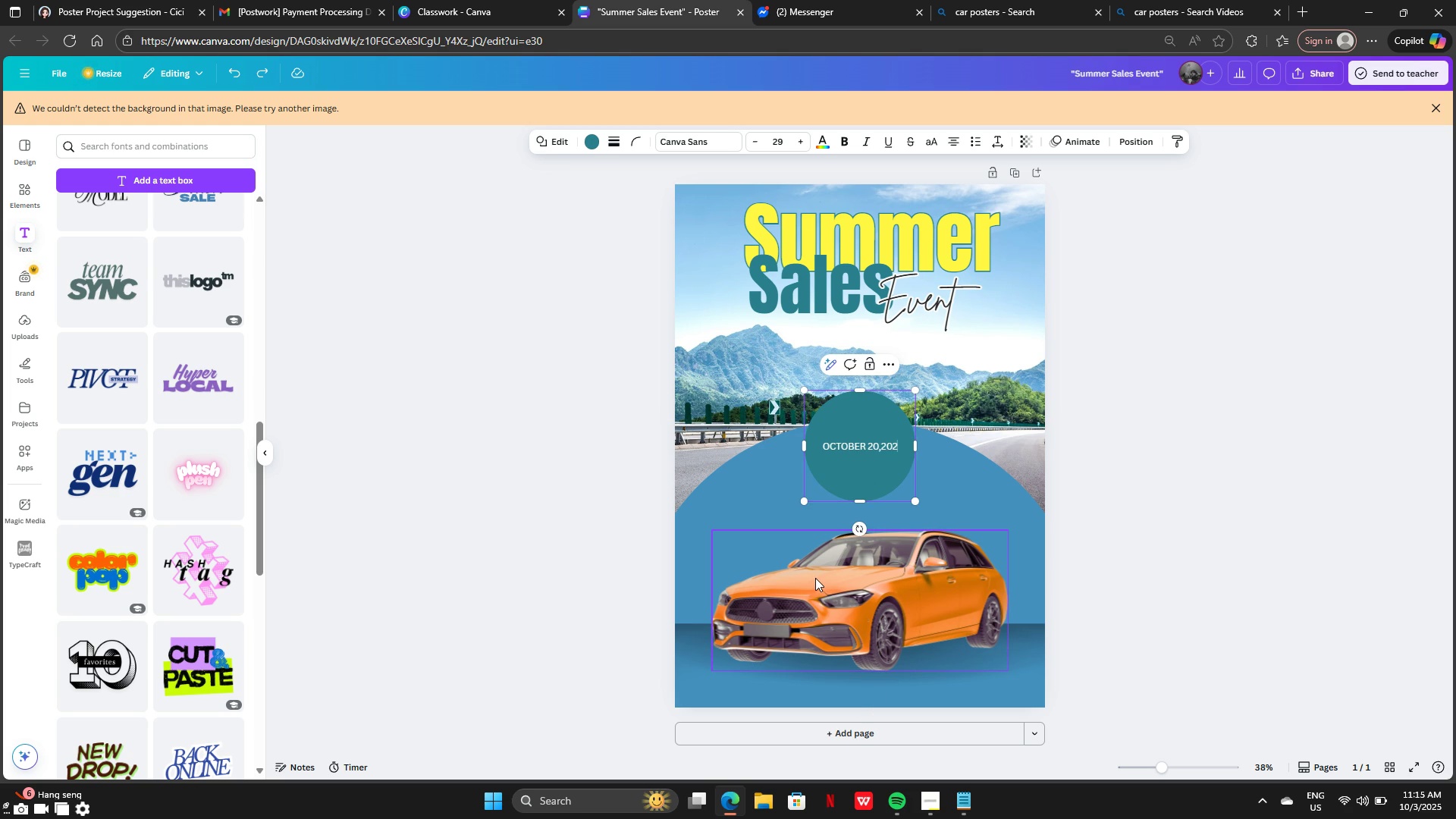 
key(Control+Z)
 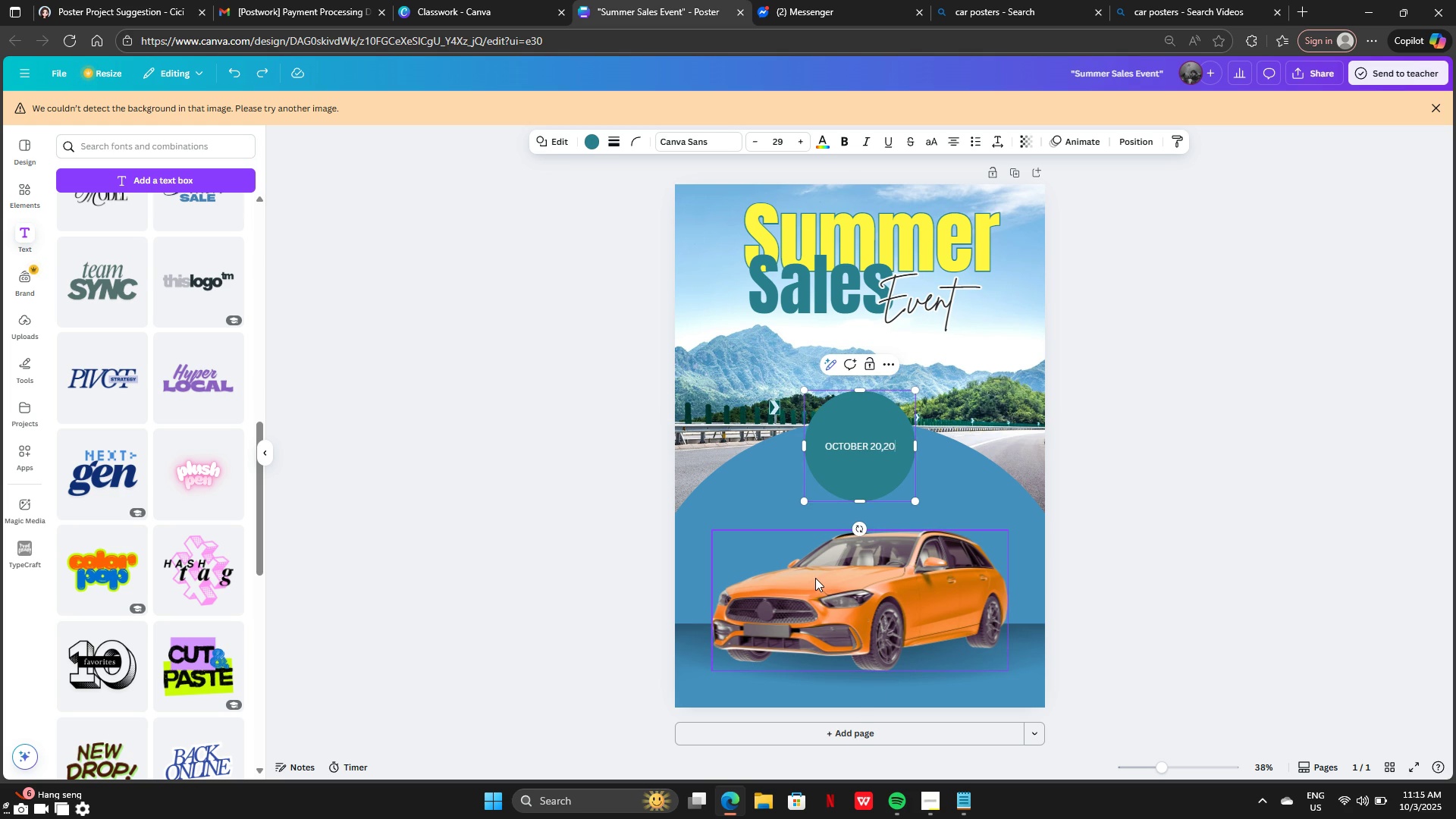 
key(Control+Z)
 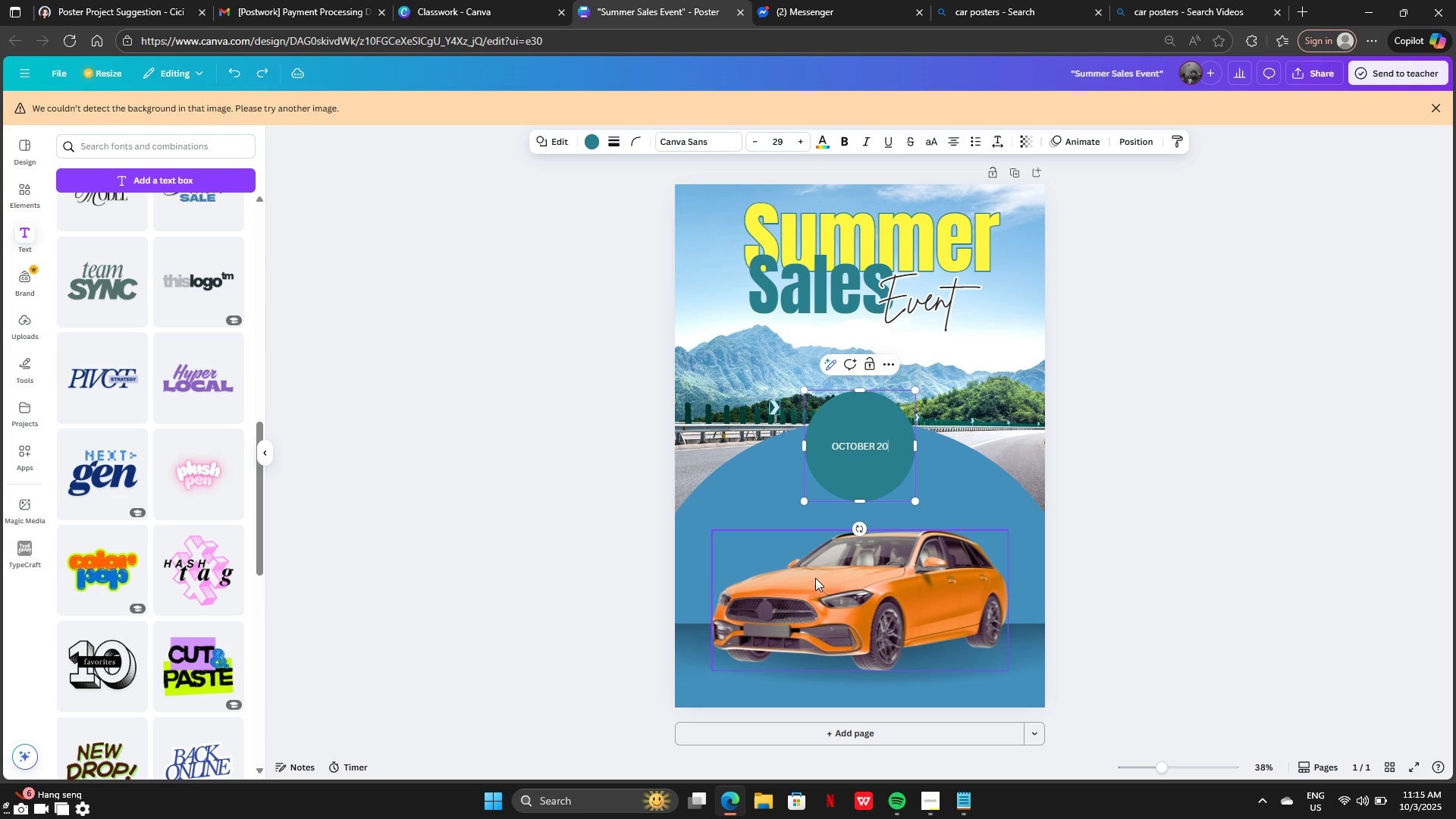 
key(Control+Z)
 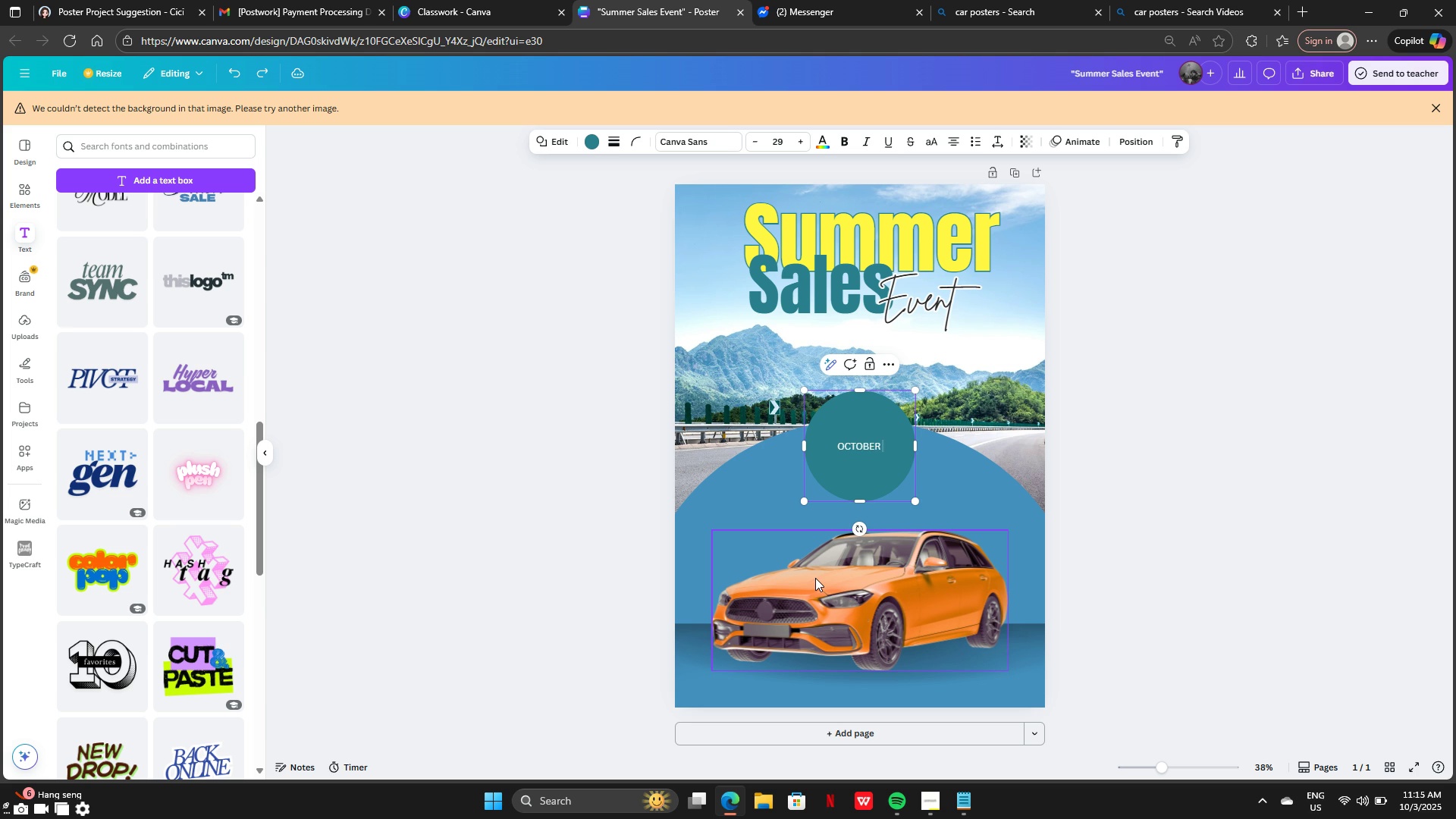 
key(Control+Z)
 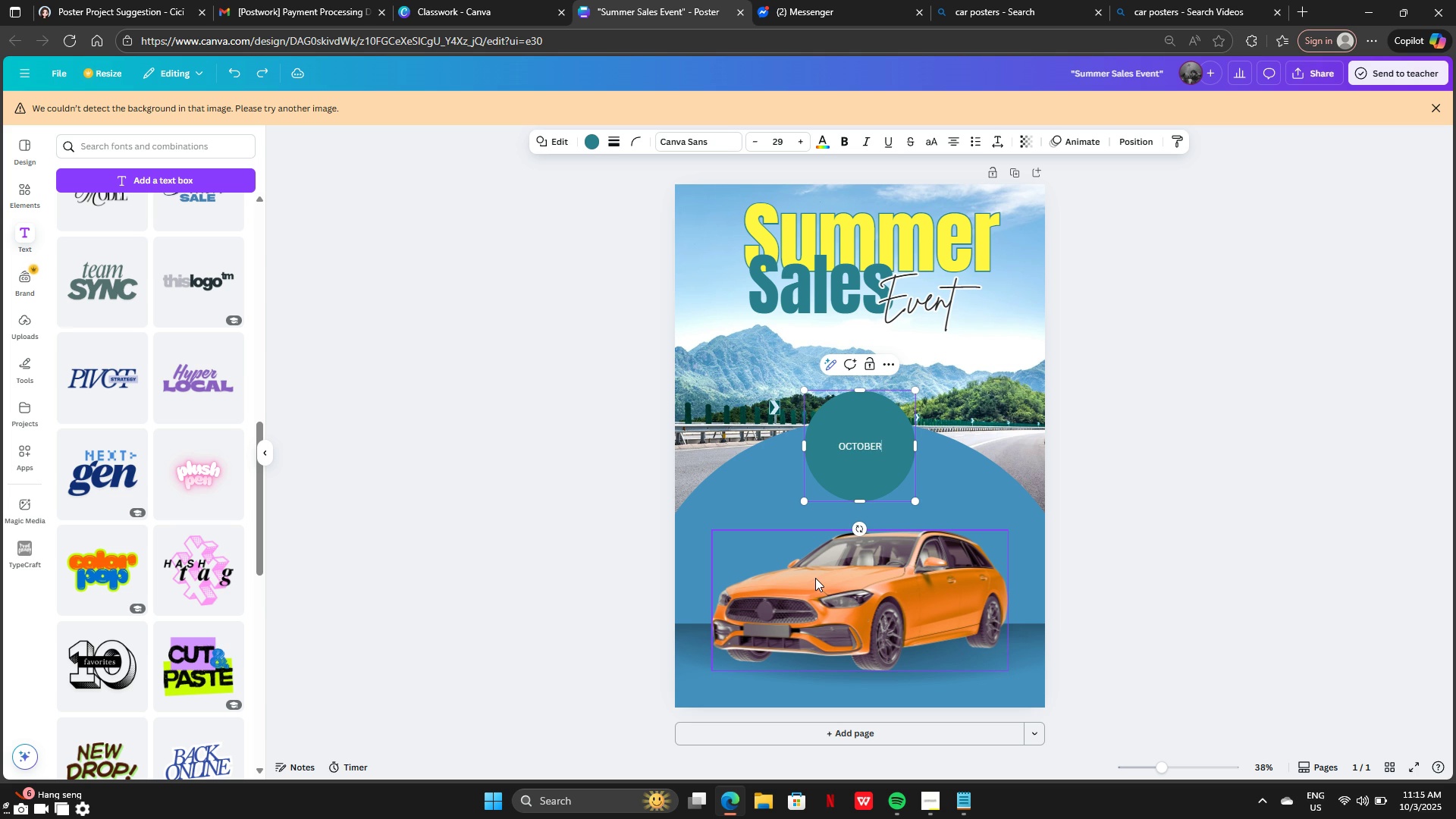 
key(Control+Z)
 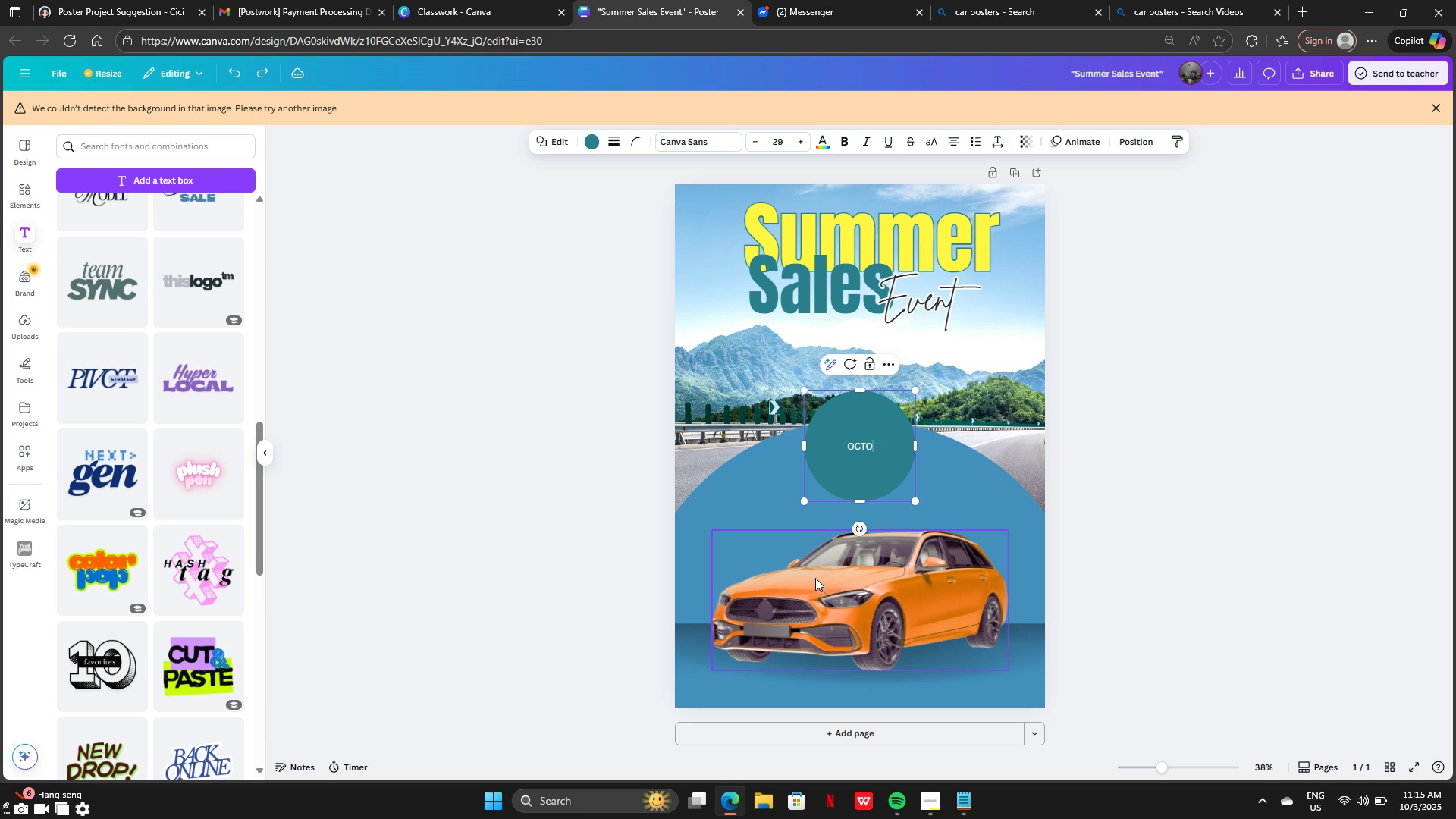 
key(Control+Z)
 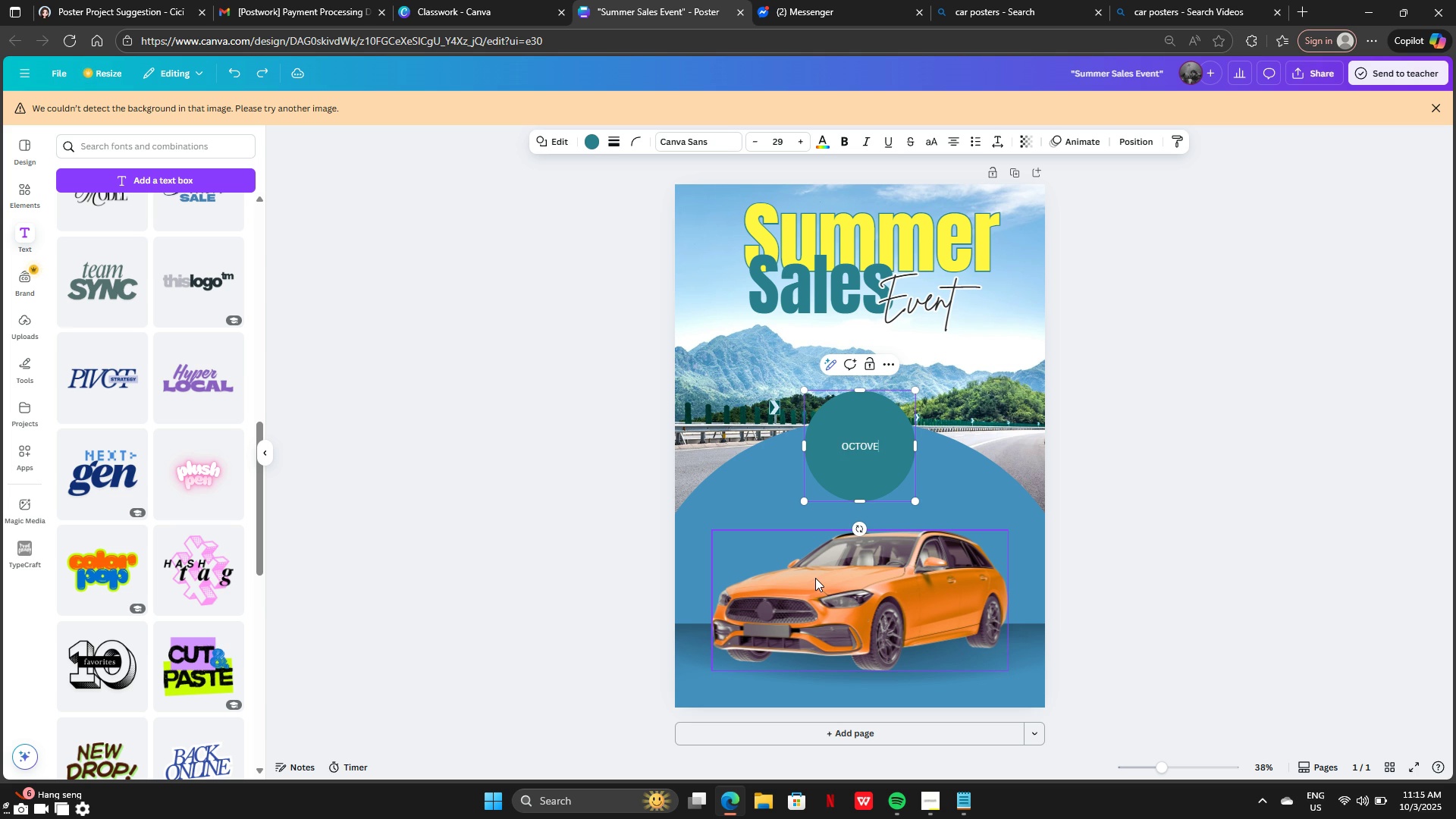 
key(Control+Z)
 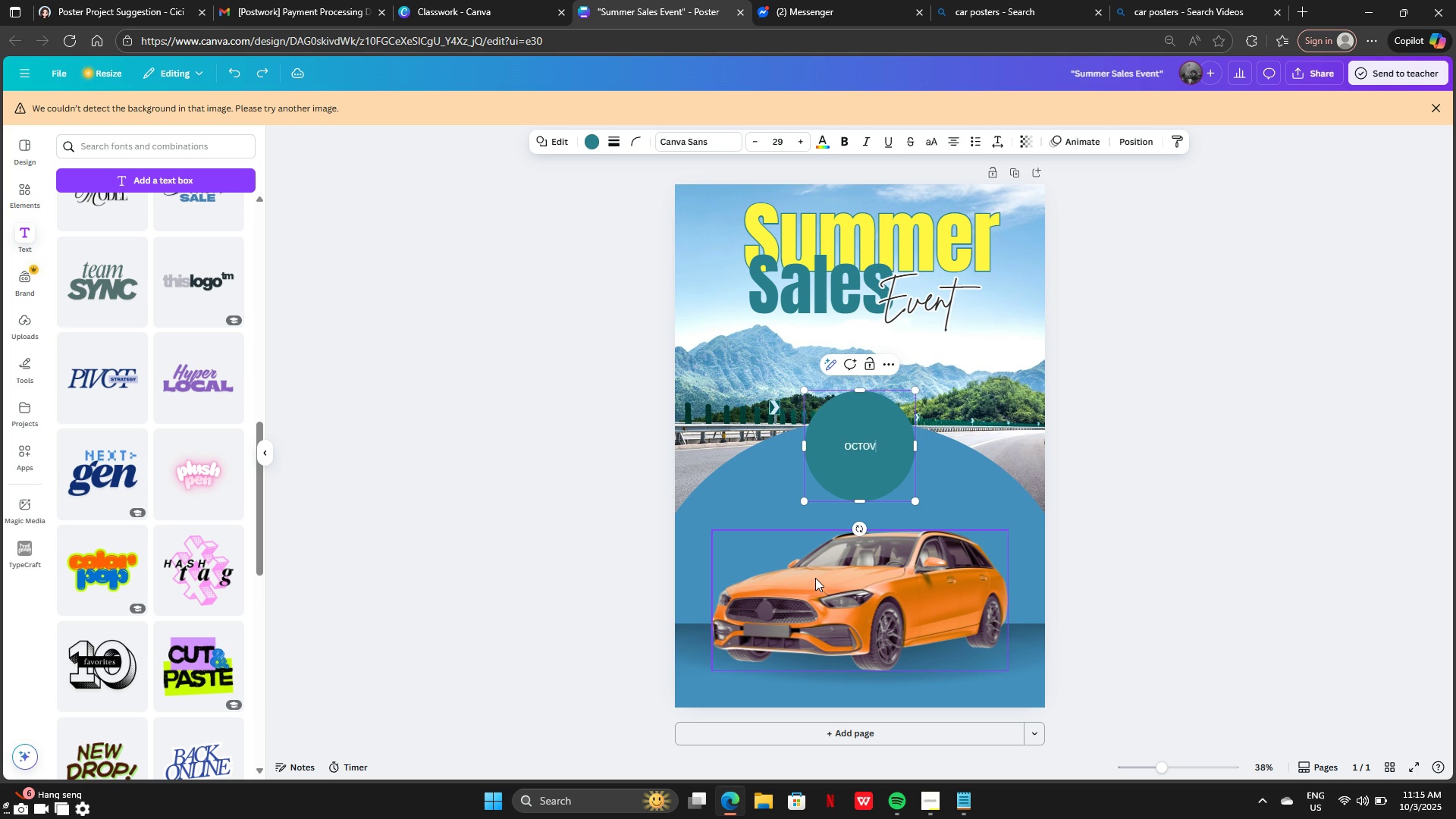 
key(Control+Z)
 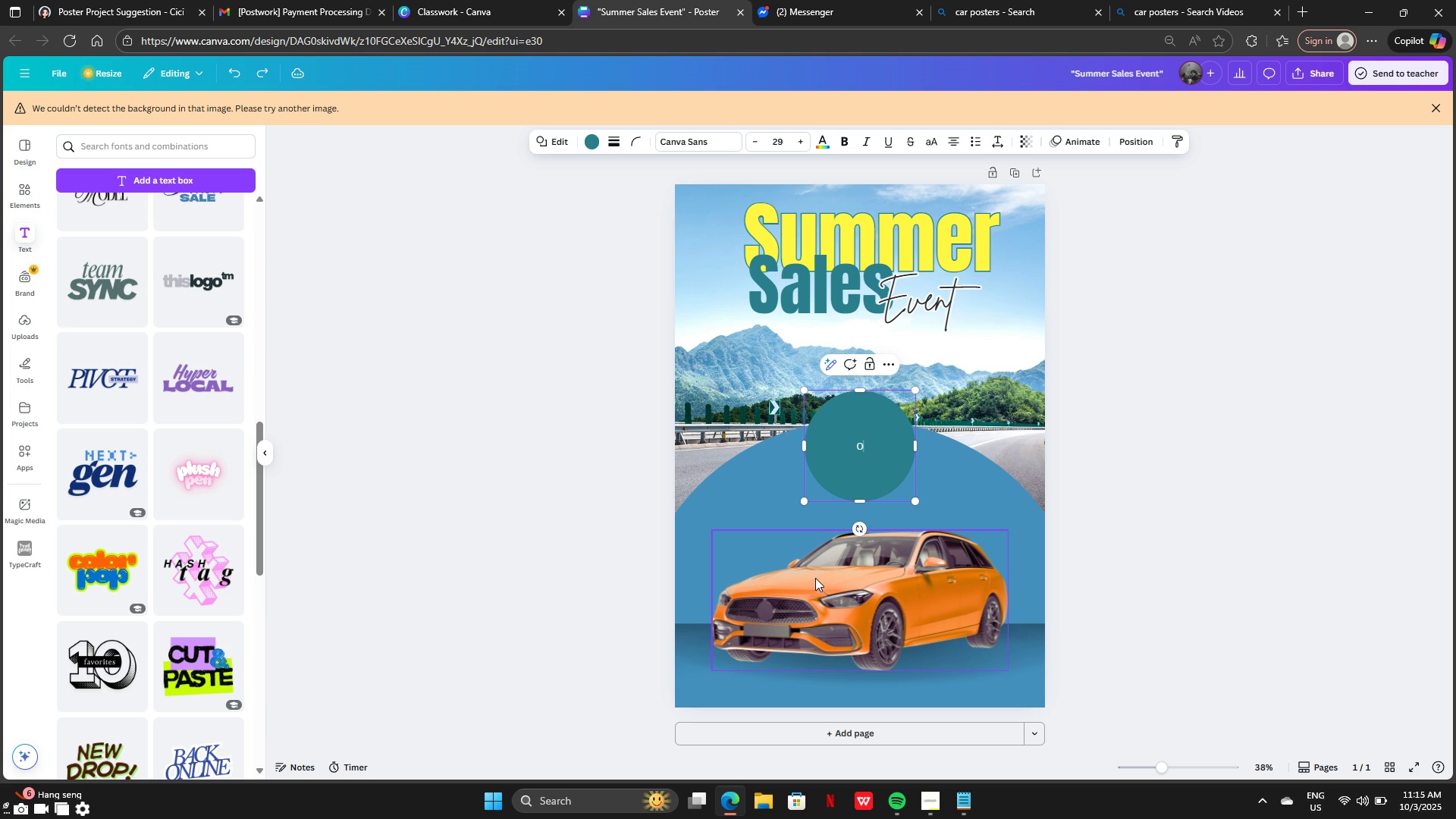 
key(Control+Z)
 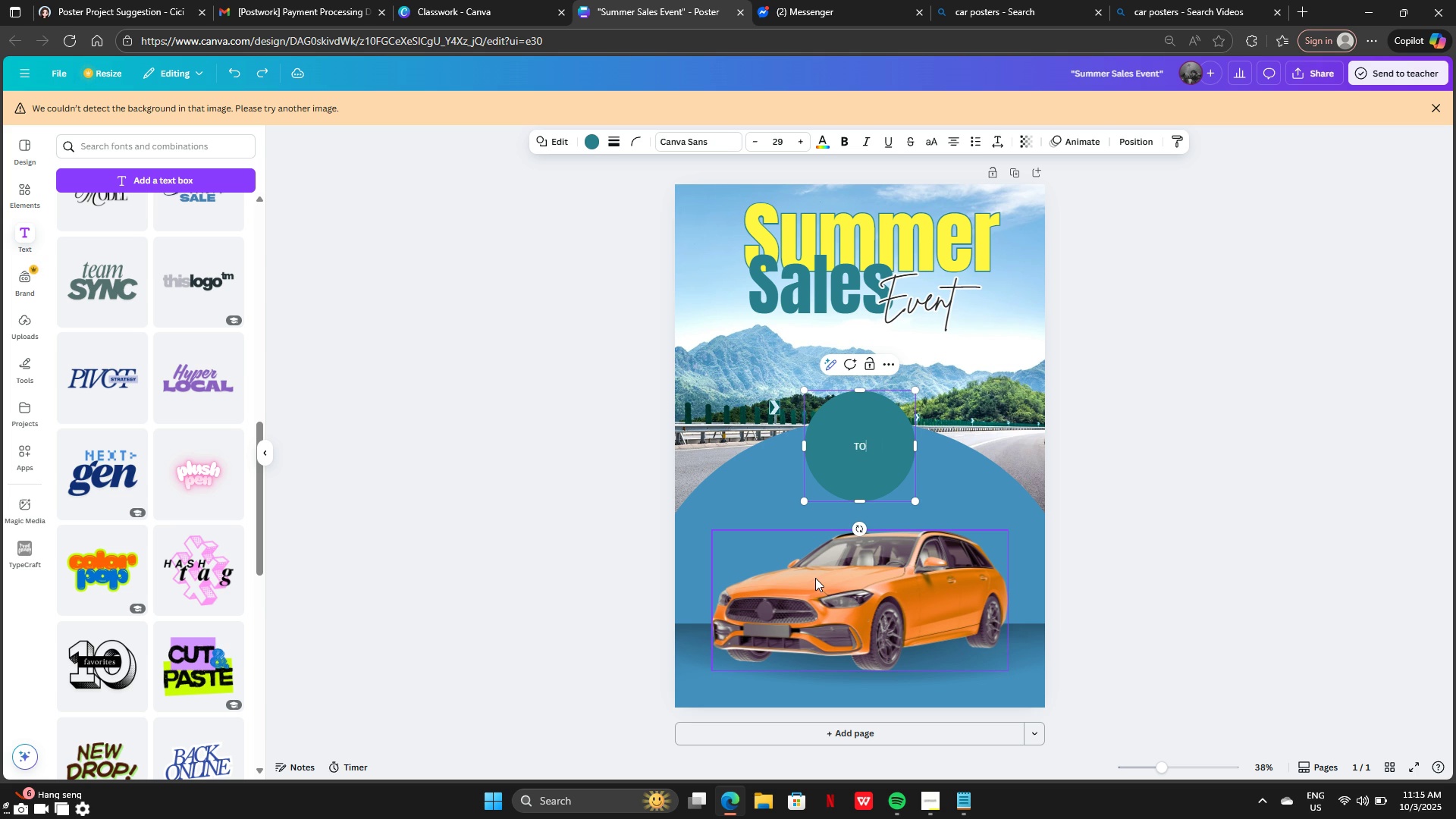 
key(Control+Z)
 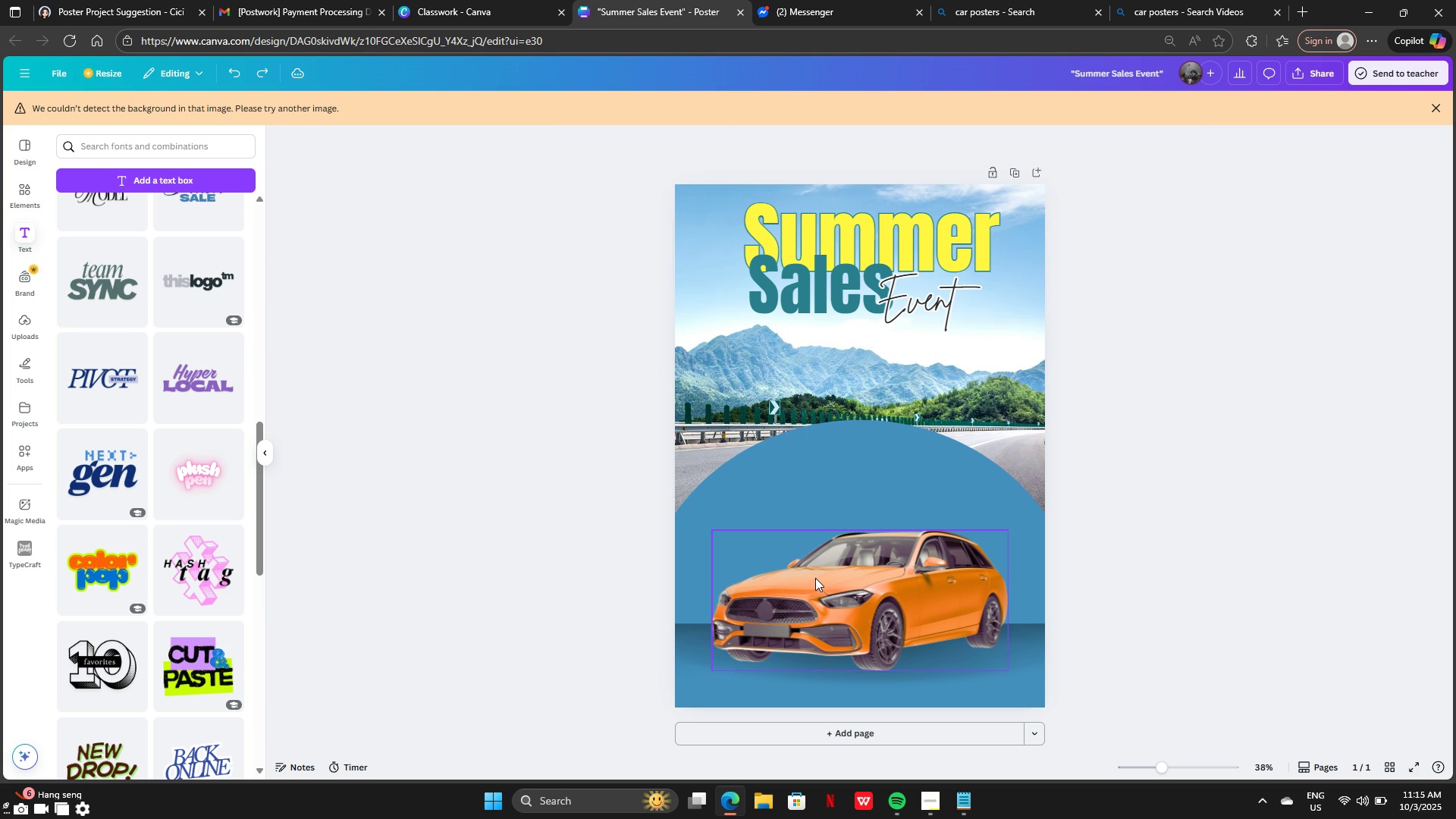 
key(Control+Z)
 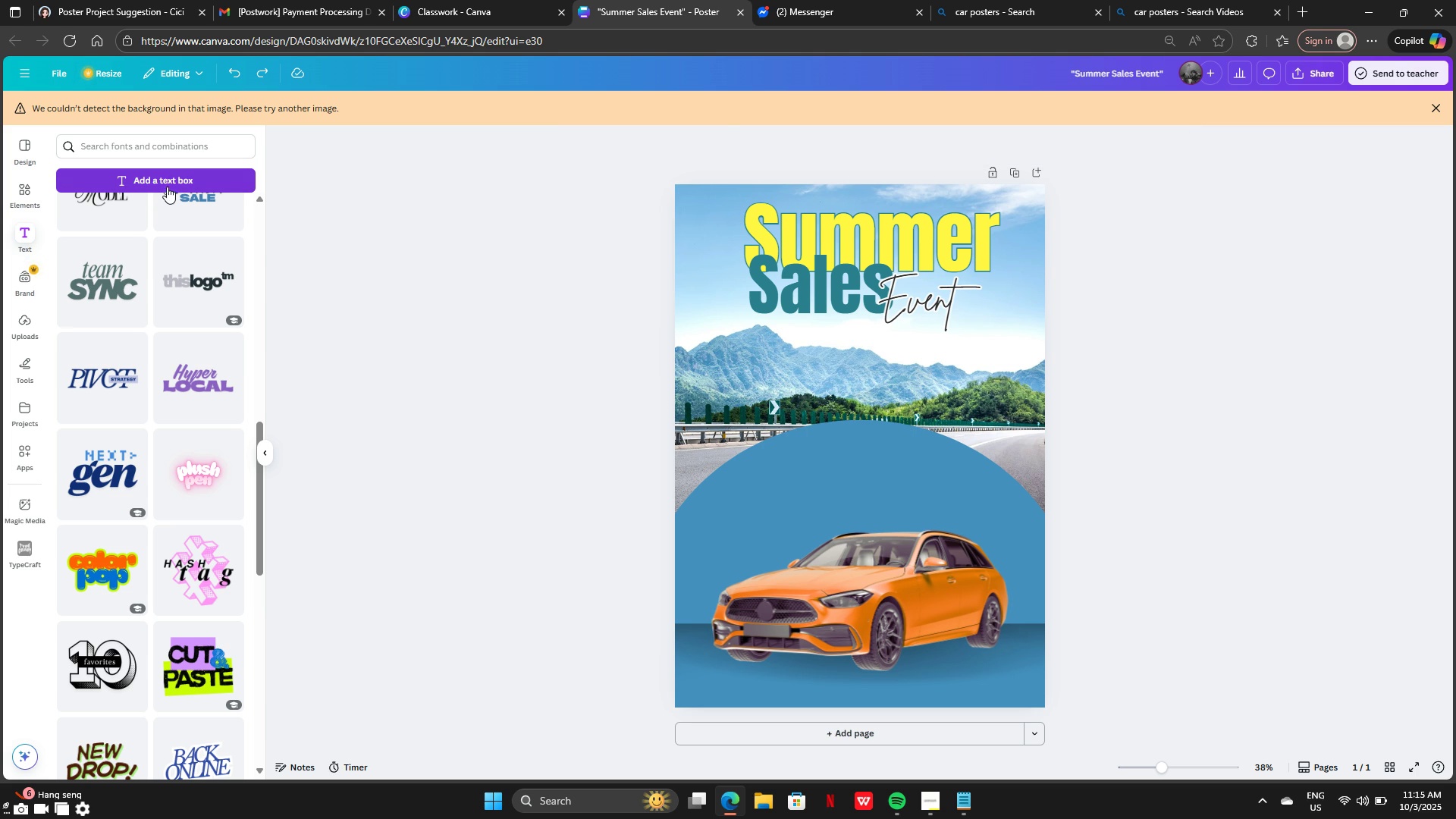 
left_click([165, 180])
 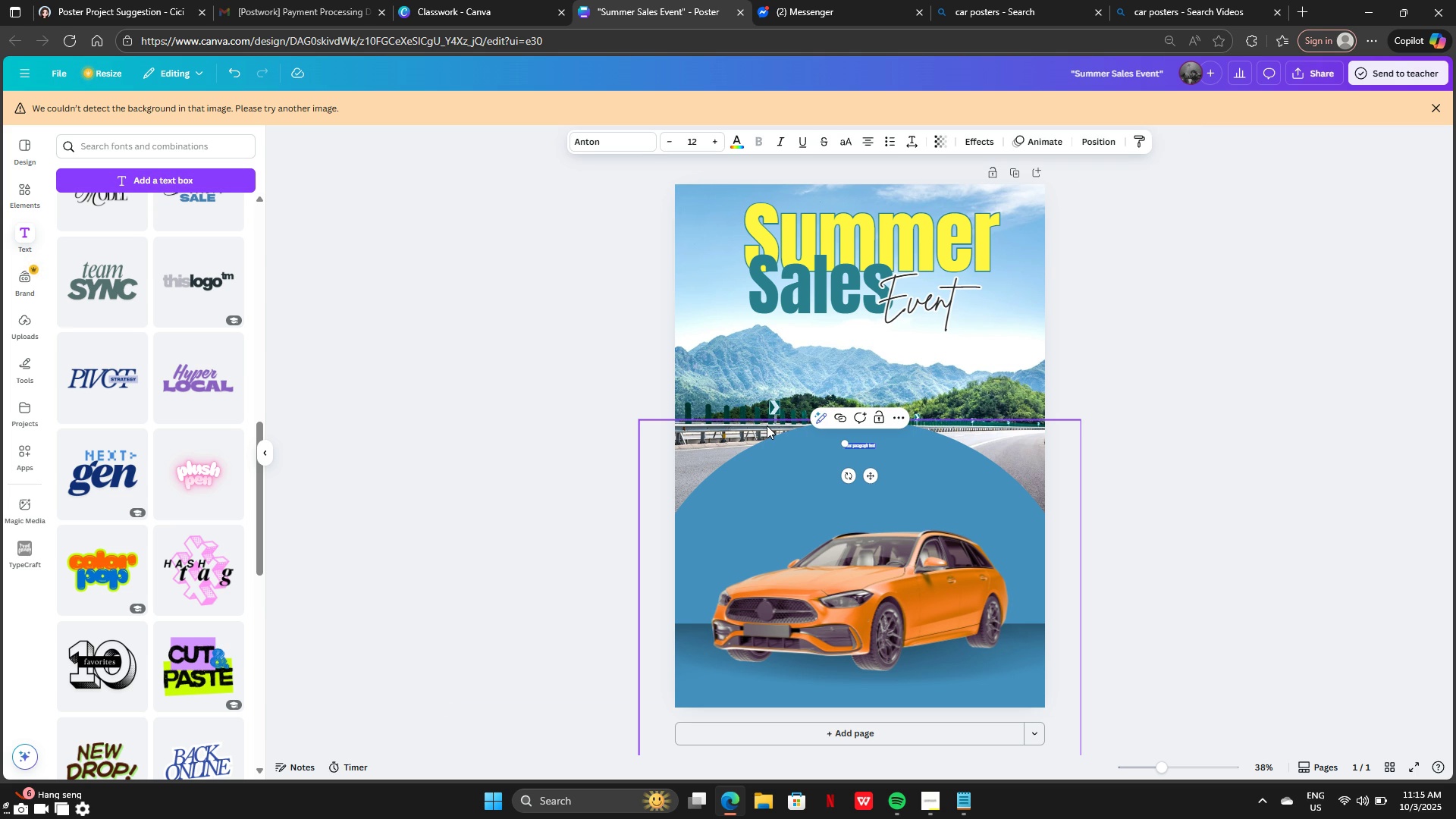 
key(Backspace)
type(OCTOBER)